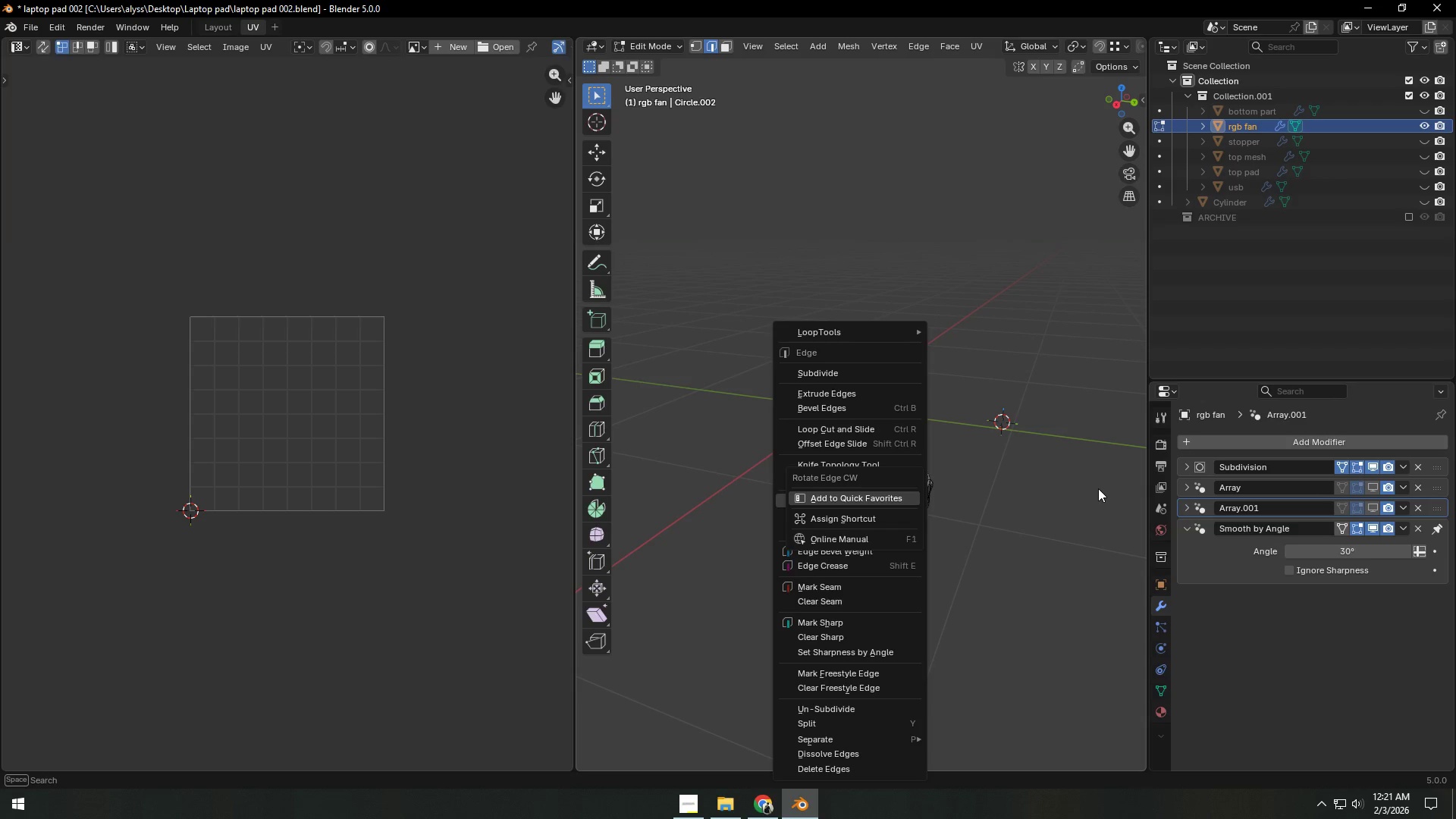 
left_click([1098, 488])
 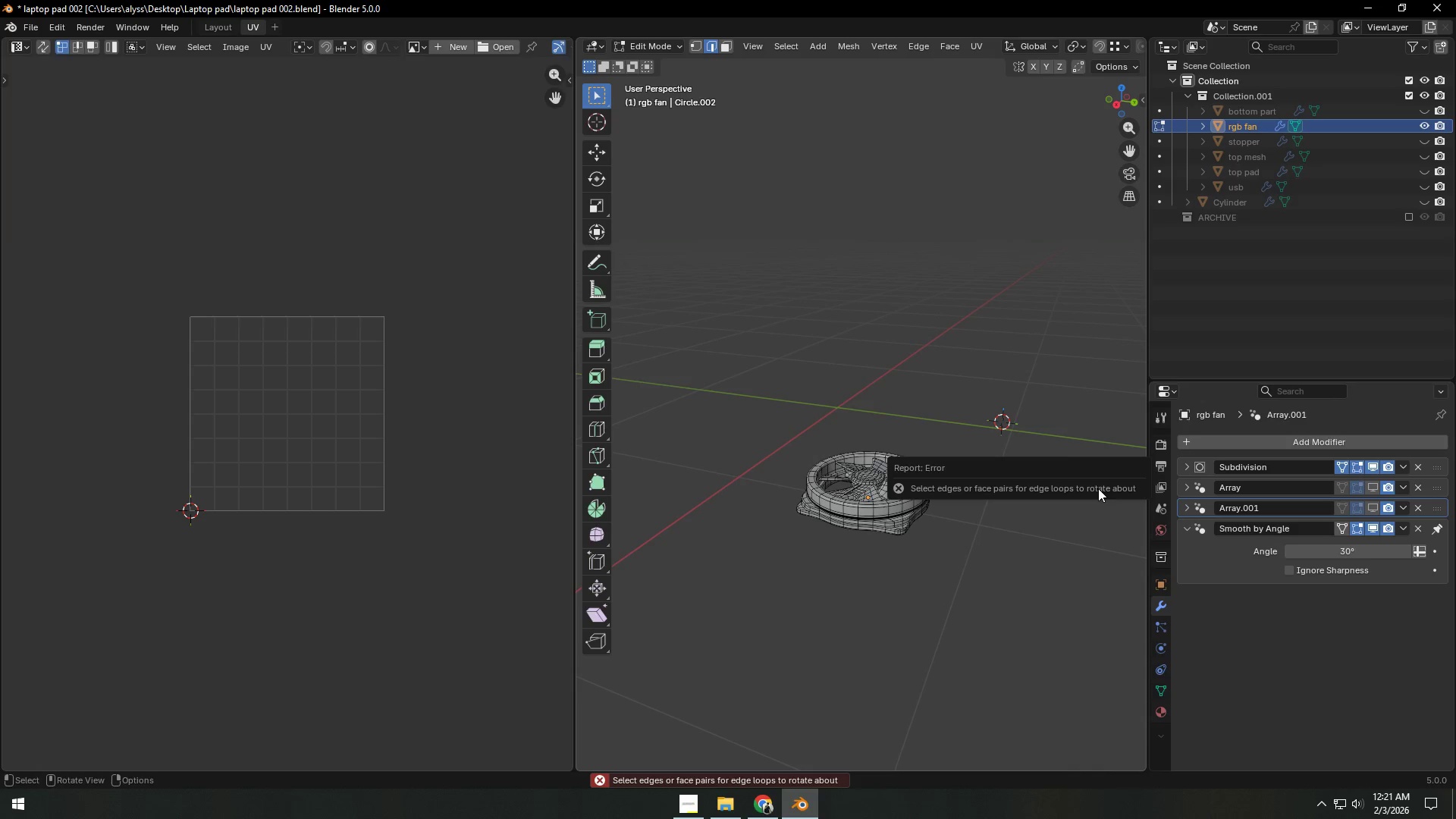 
left_click([1021, 543])
 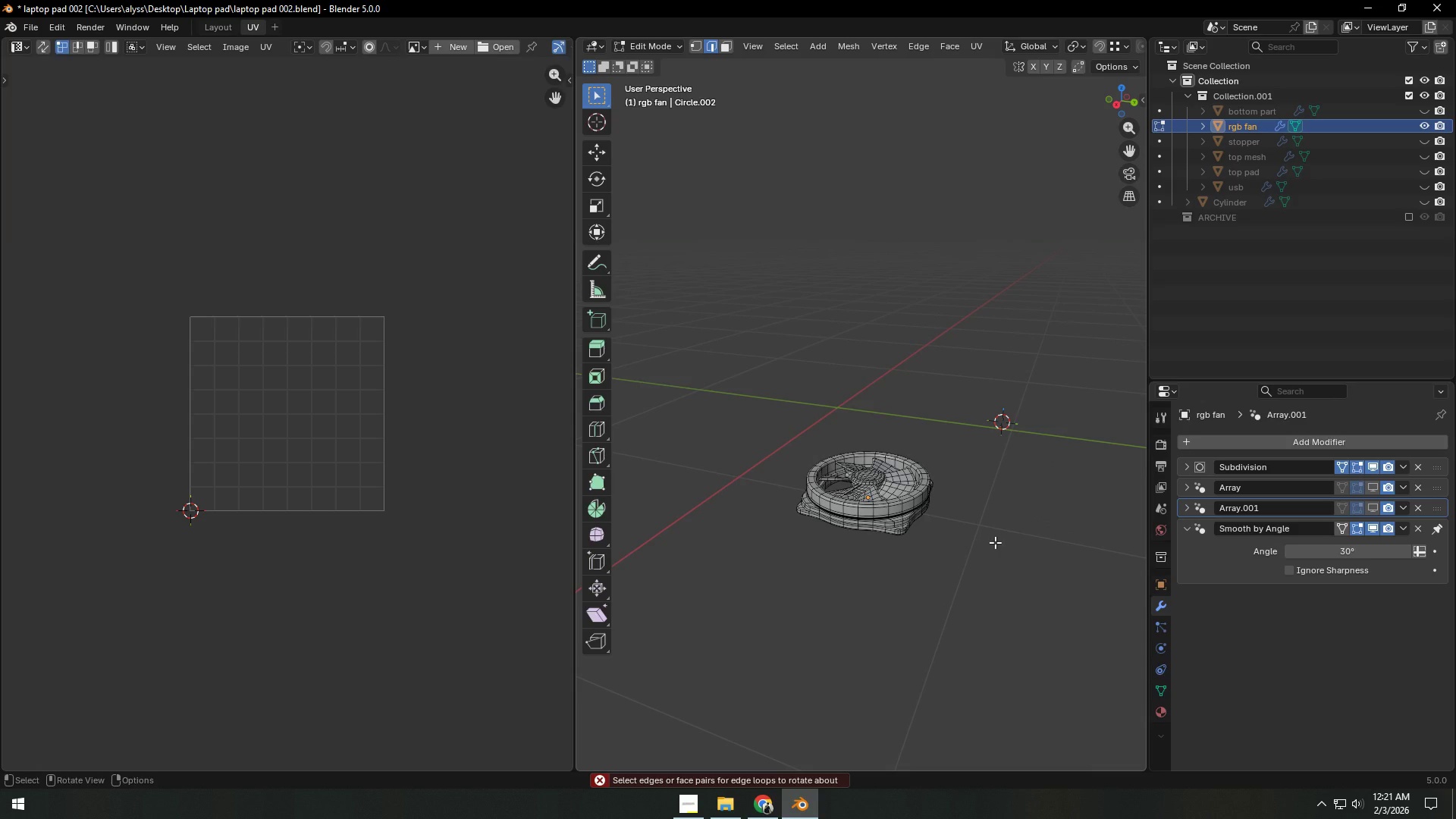 
key(A)
 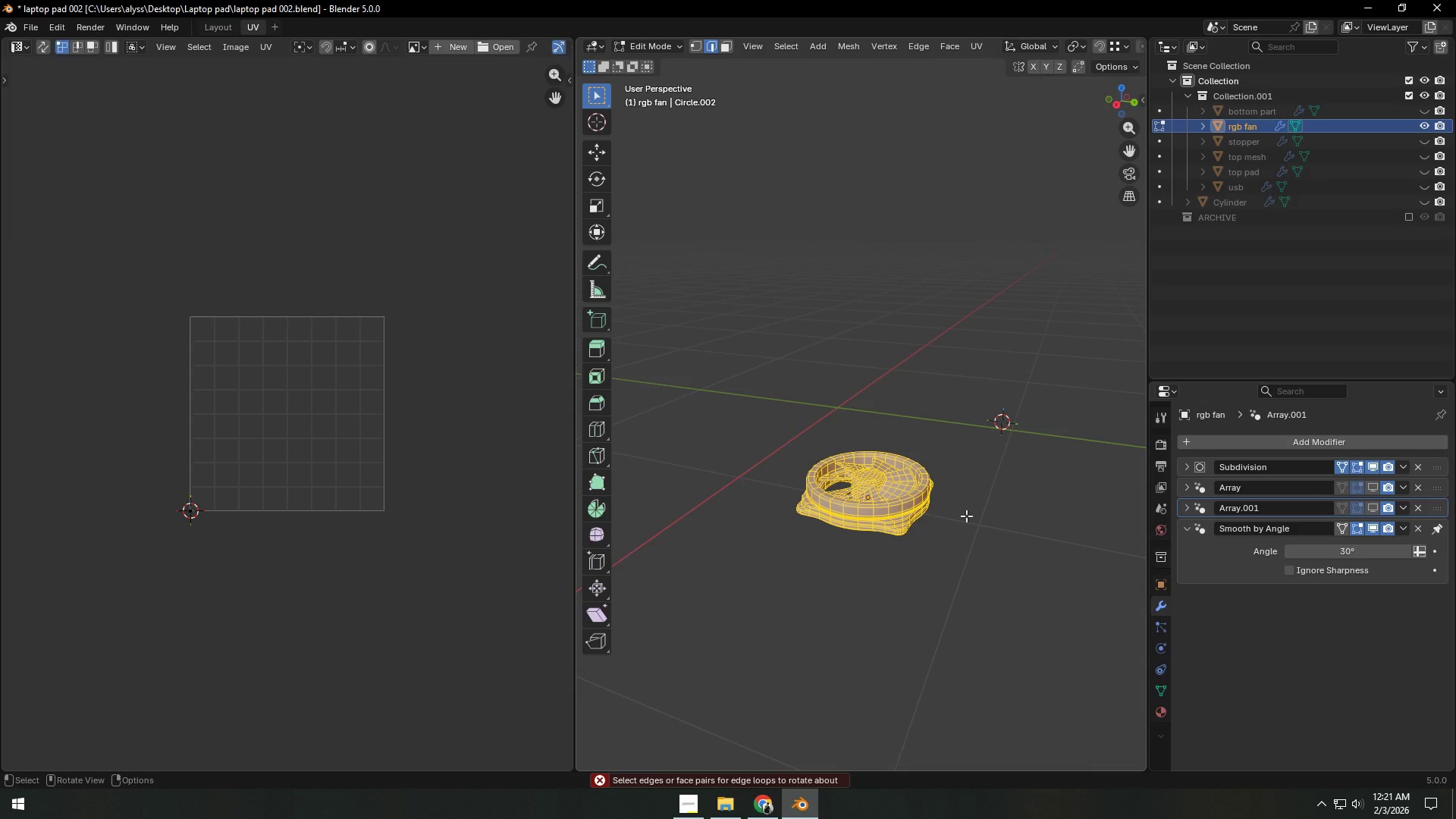 
key(Backquote)
 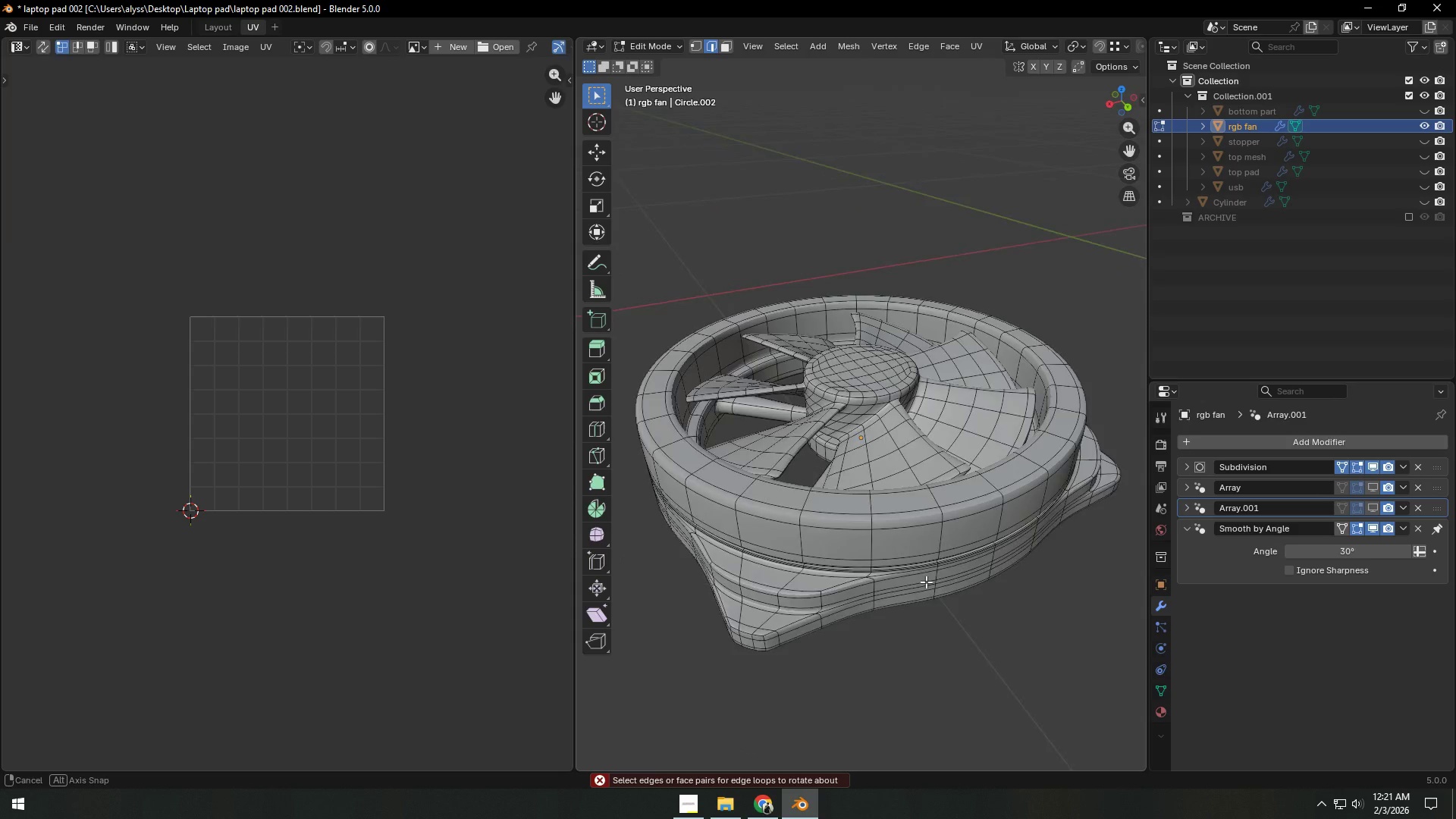 
hold_key(key=ShiftLeft, duration=0.38)
 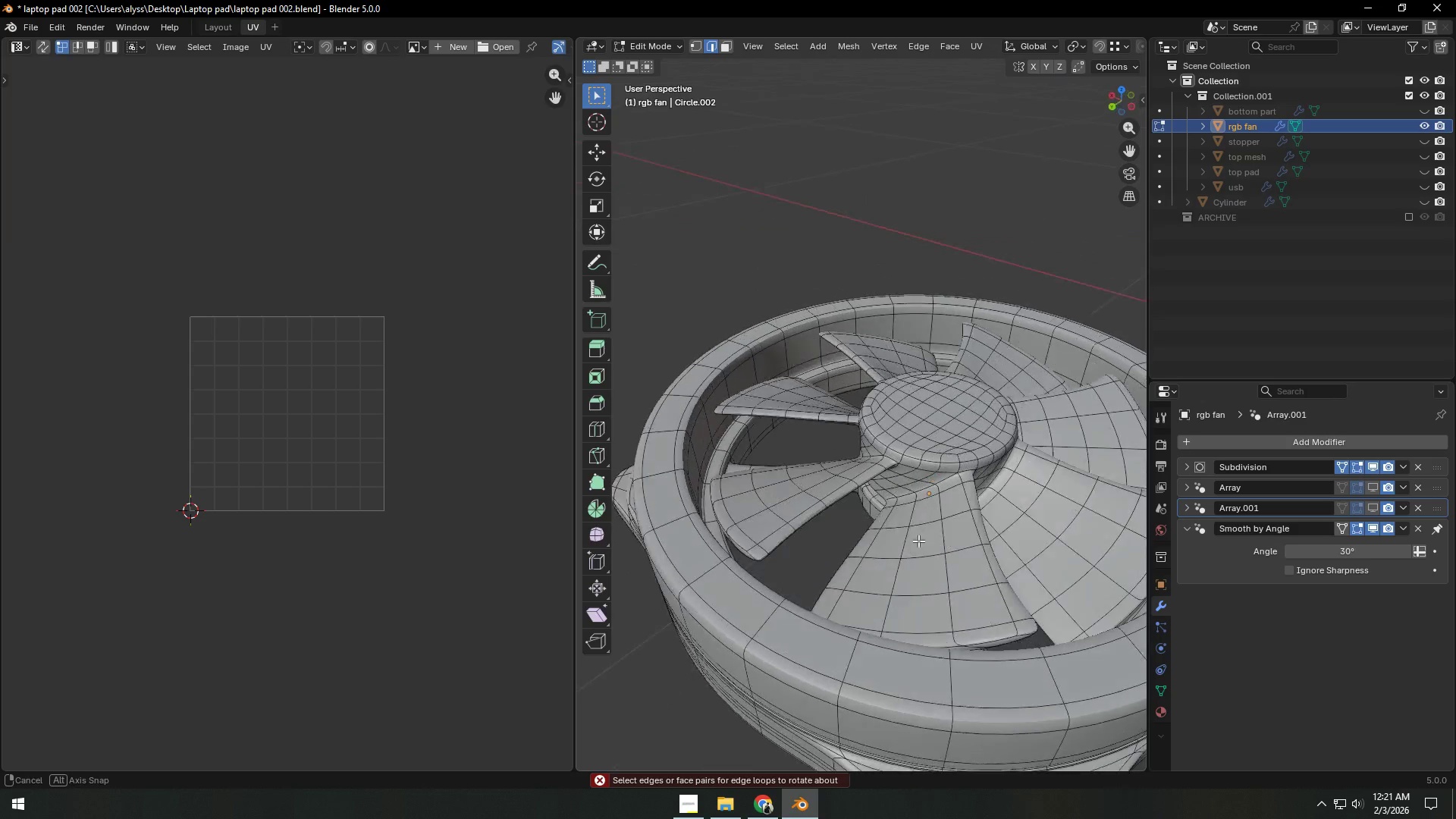 
scroll: coordinate [870, 593], scroll_direction: up, amount: 1.0
 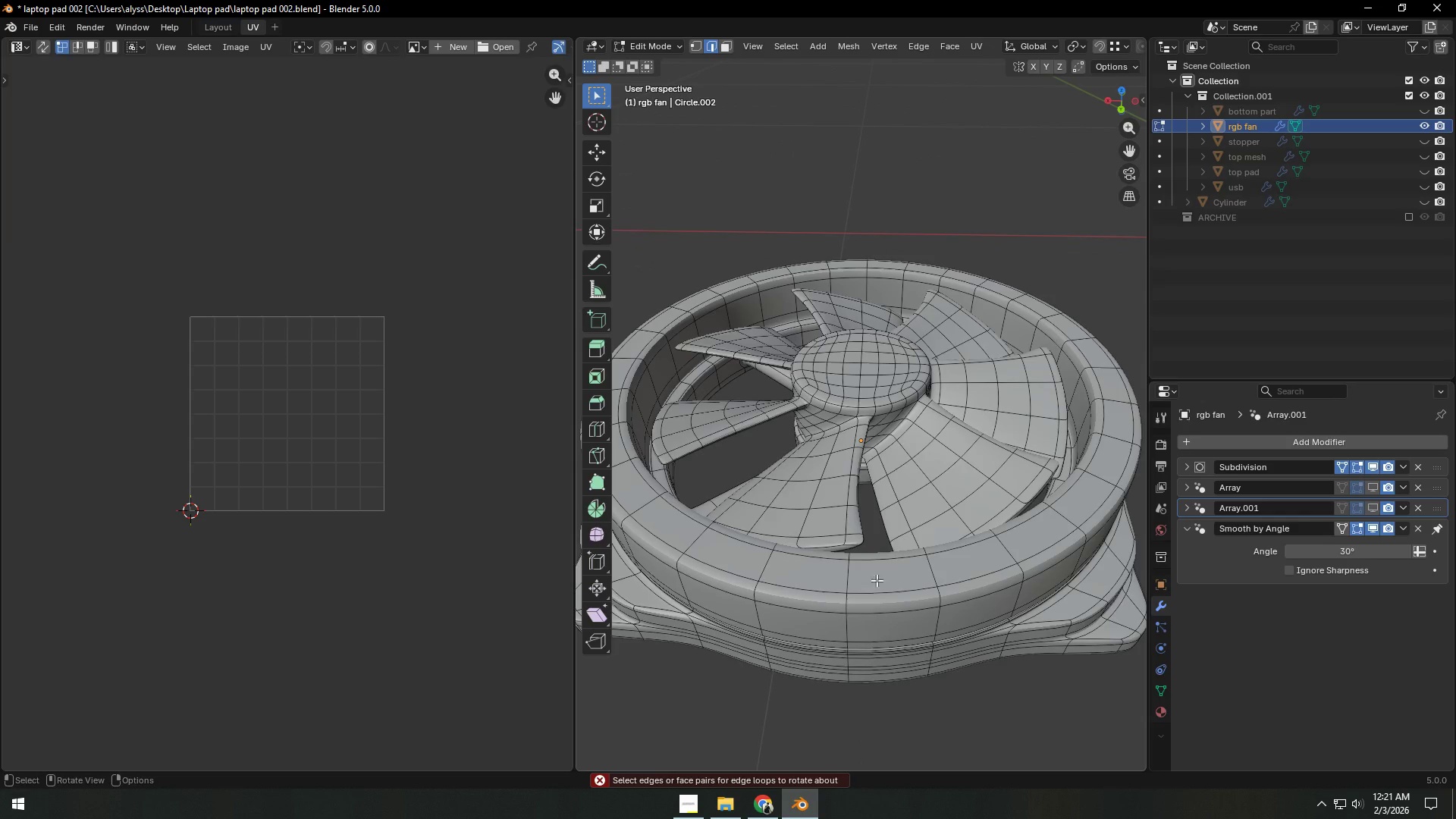 
hold_key(key=ShiftLeft, duration=0.38)
 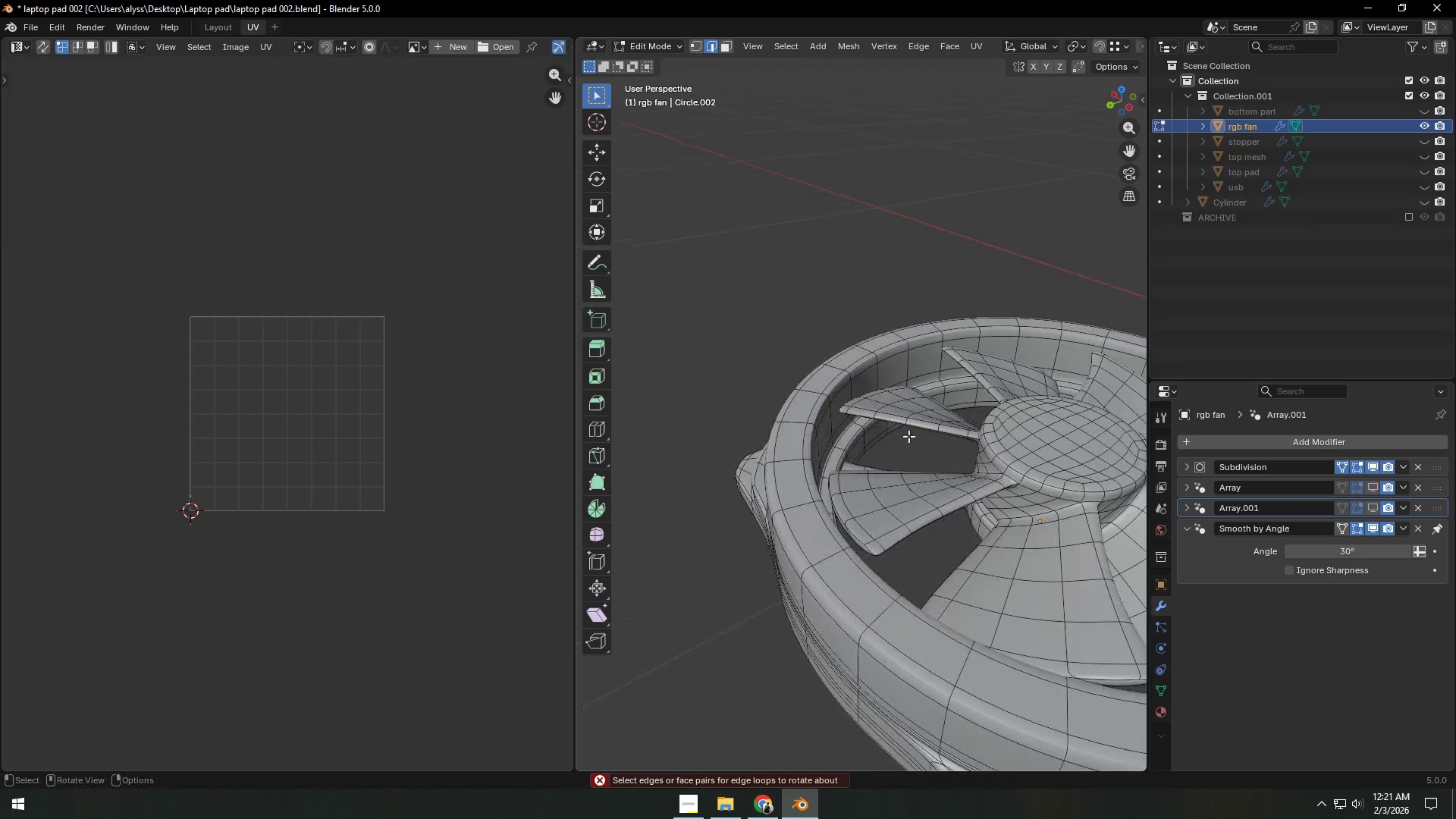 
scroll: coordinate [908, 436], scroll_direction: up, amount: 3.0
 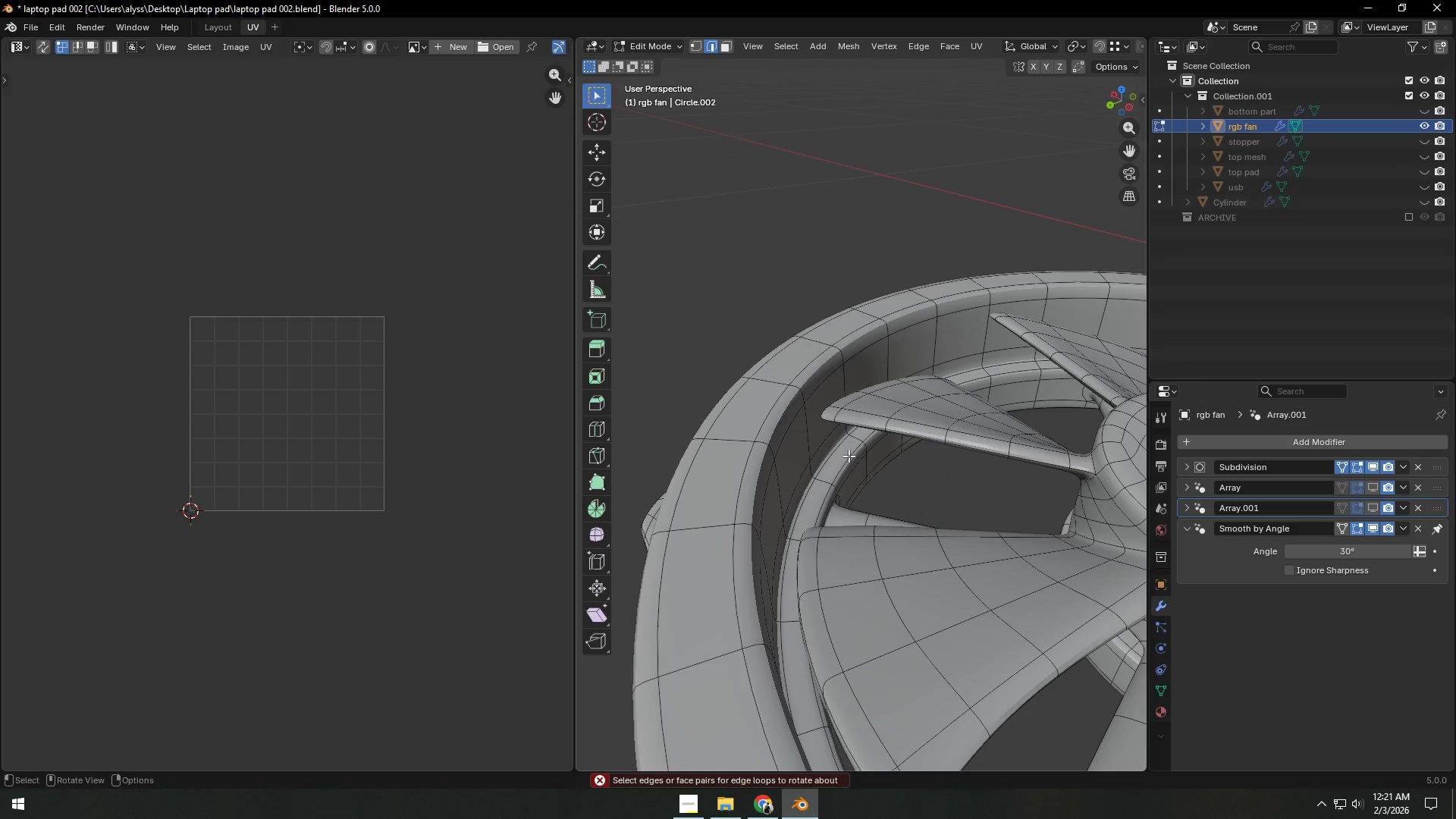 
hold_key(key=AltLeft, duration=1.22)
left_click([831, 455])
 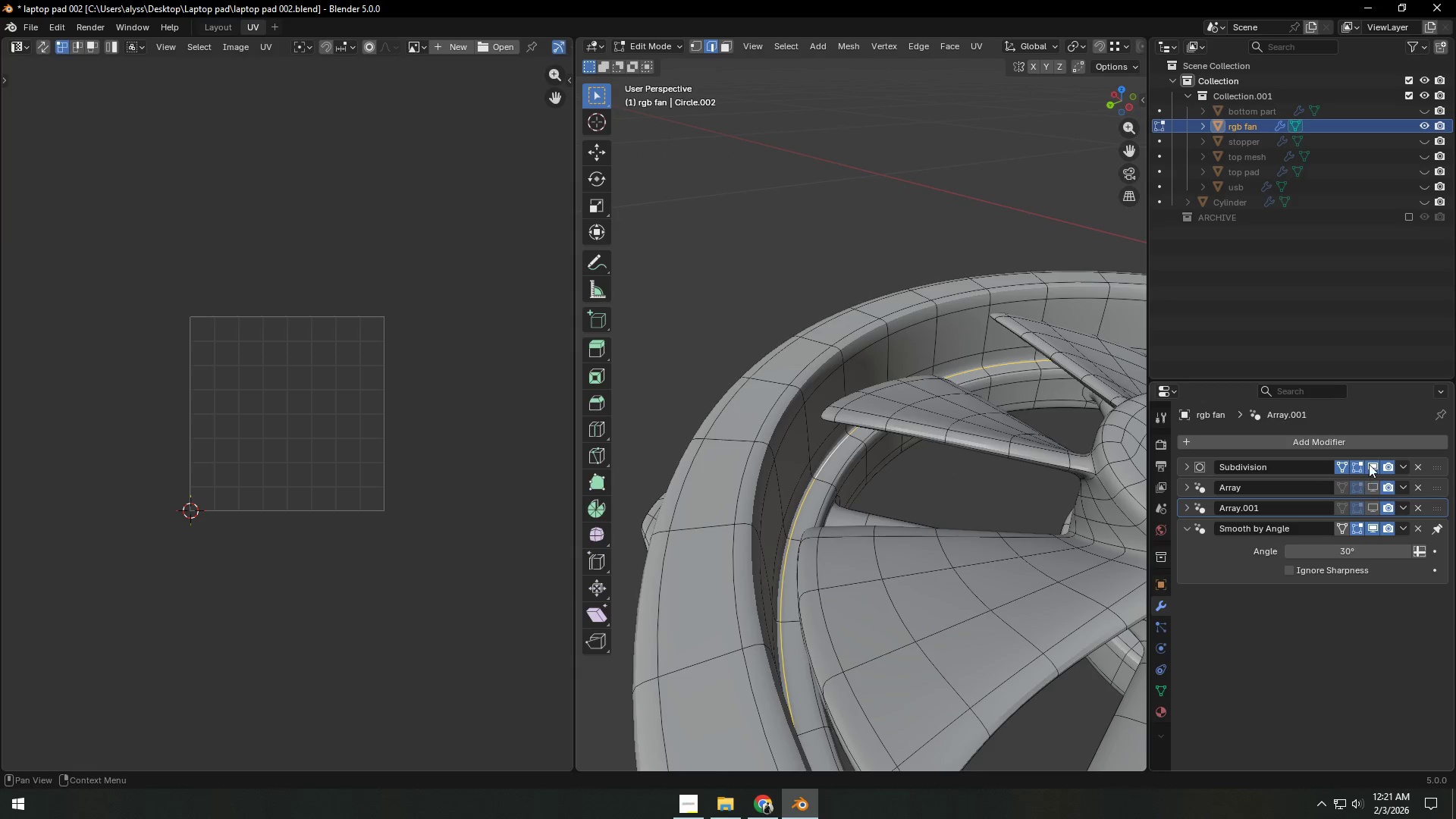 
left_click([1369, 464])
 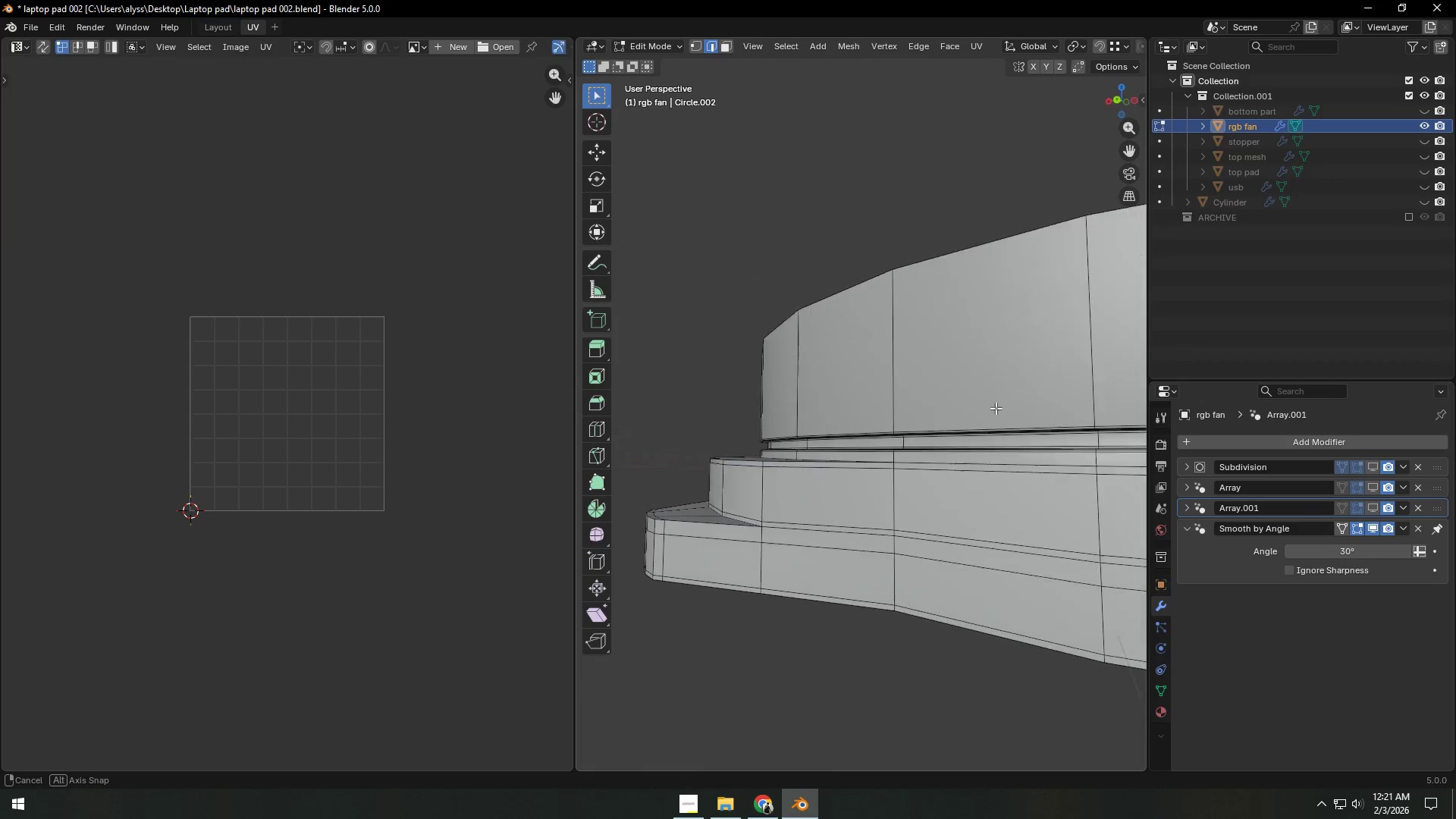 
hold_key(key=ShiftLeft, duration=0.91)
hold_key(key=AltLeft, duration=0.66)
left_click([881, 413])
 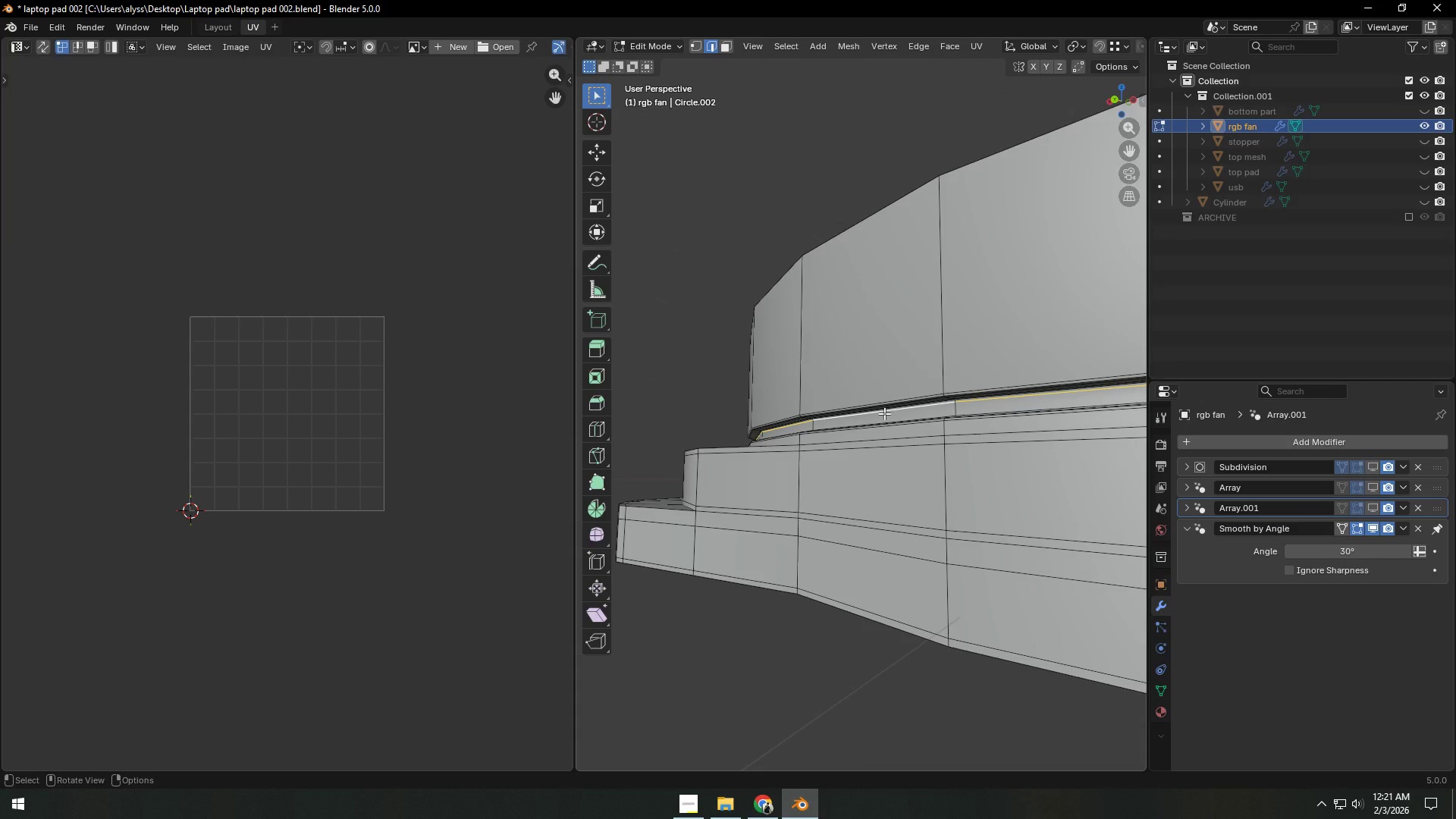 
key(Control+E)
 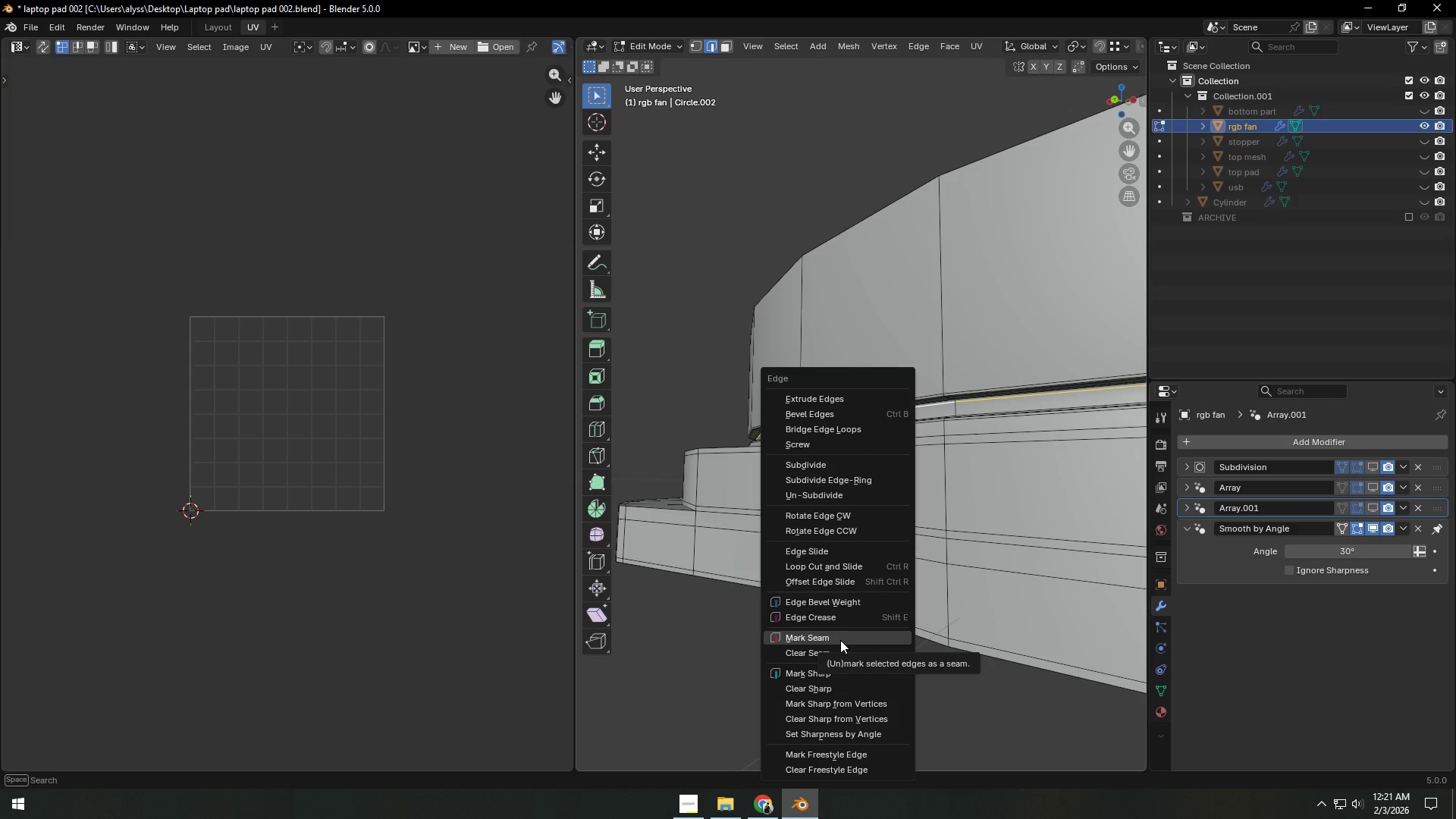 
left_click([840, 640])
 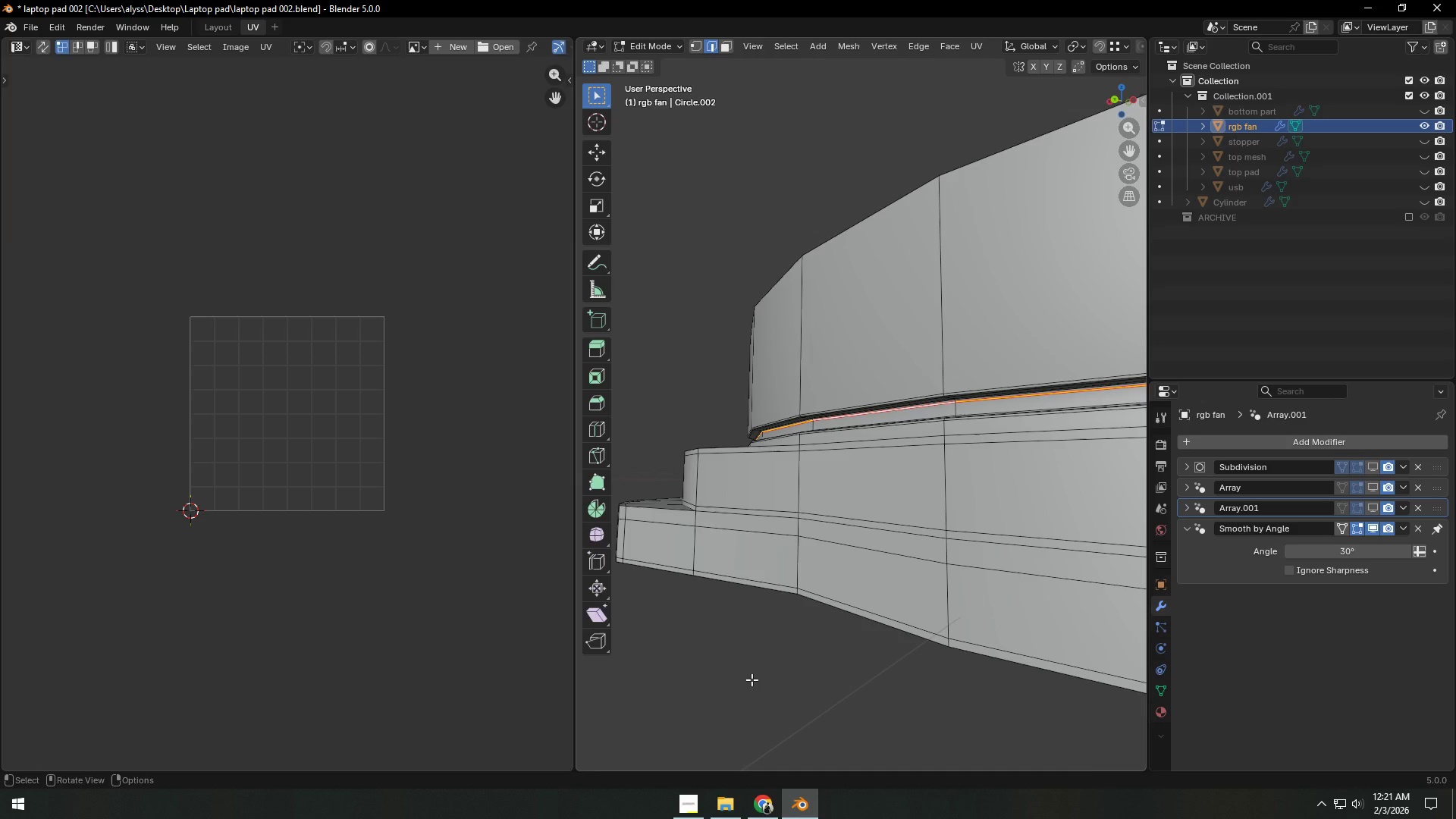 
left_click([752, 679])
 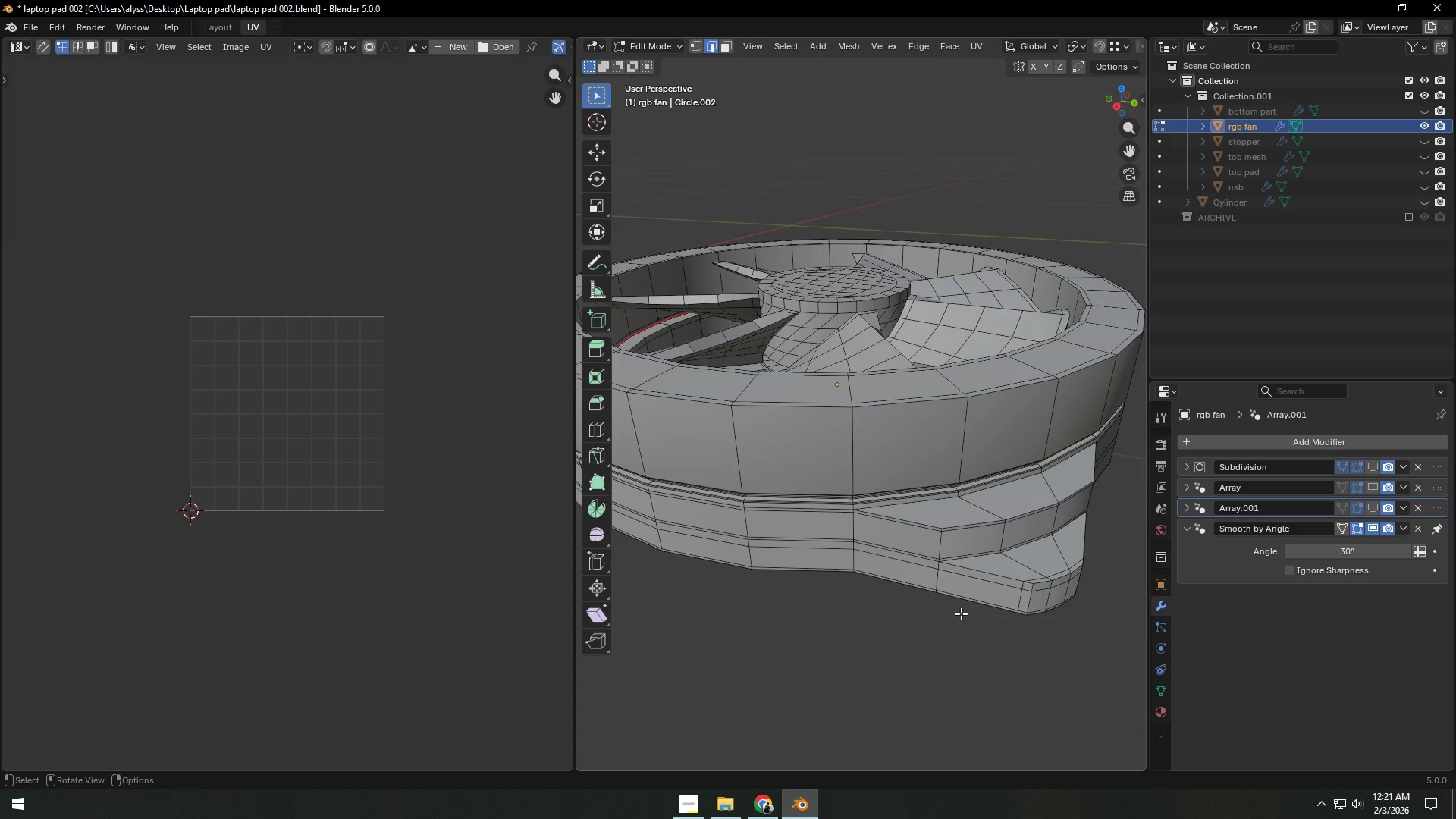 
wait(9.98)
 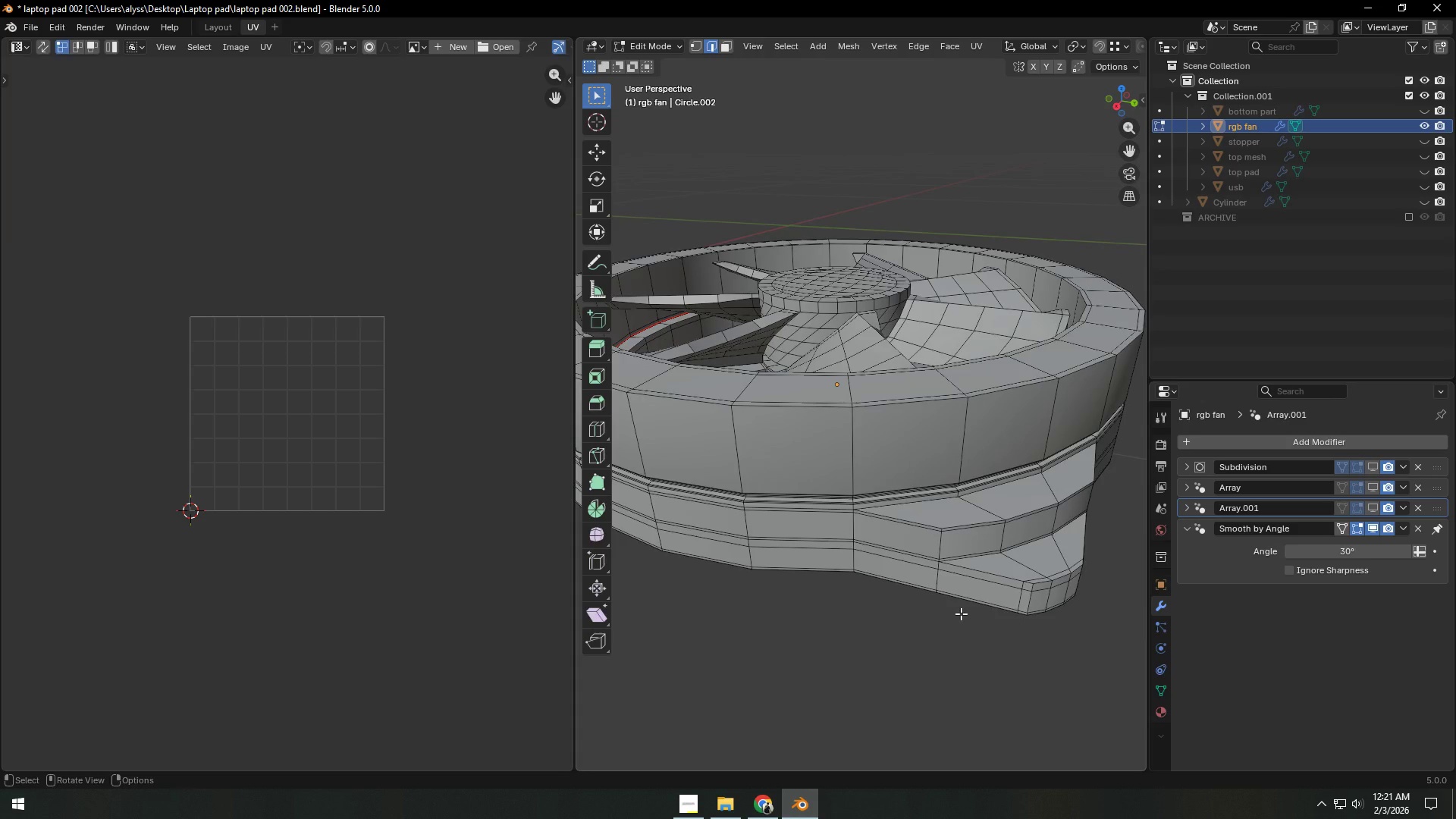 
left_click([679, 805])